 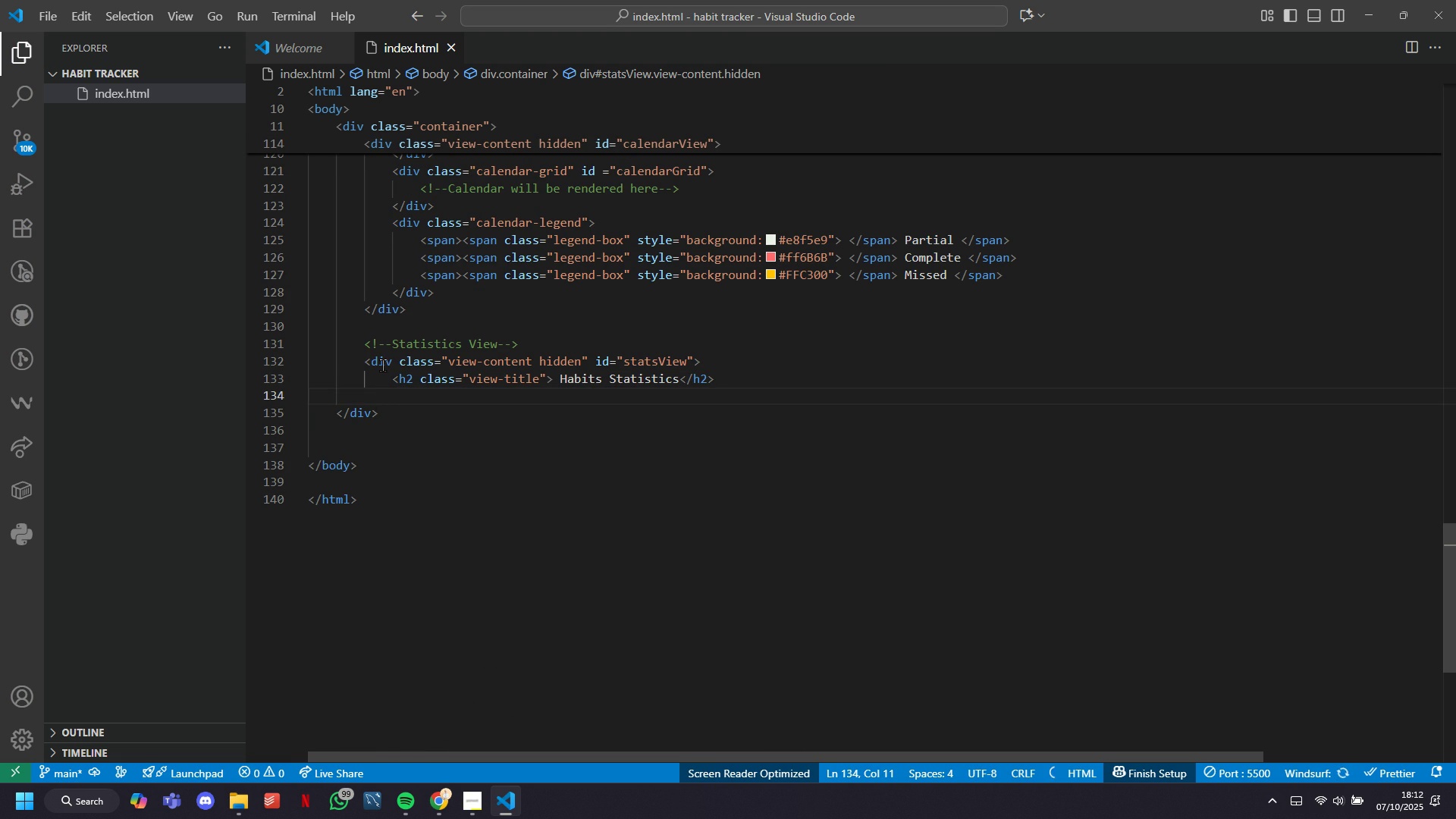 
left_click([436, 404])
 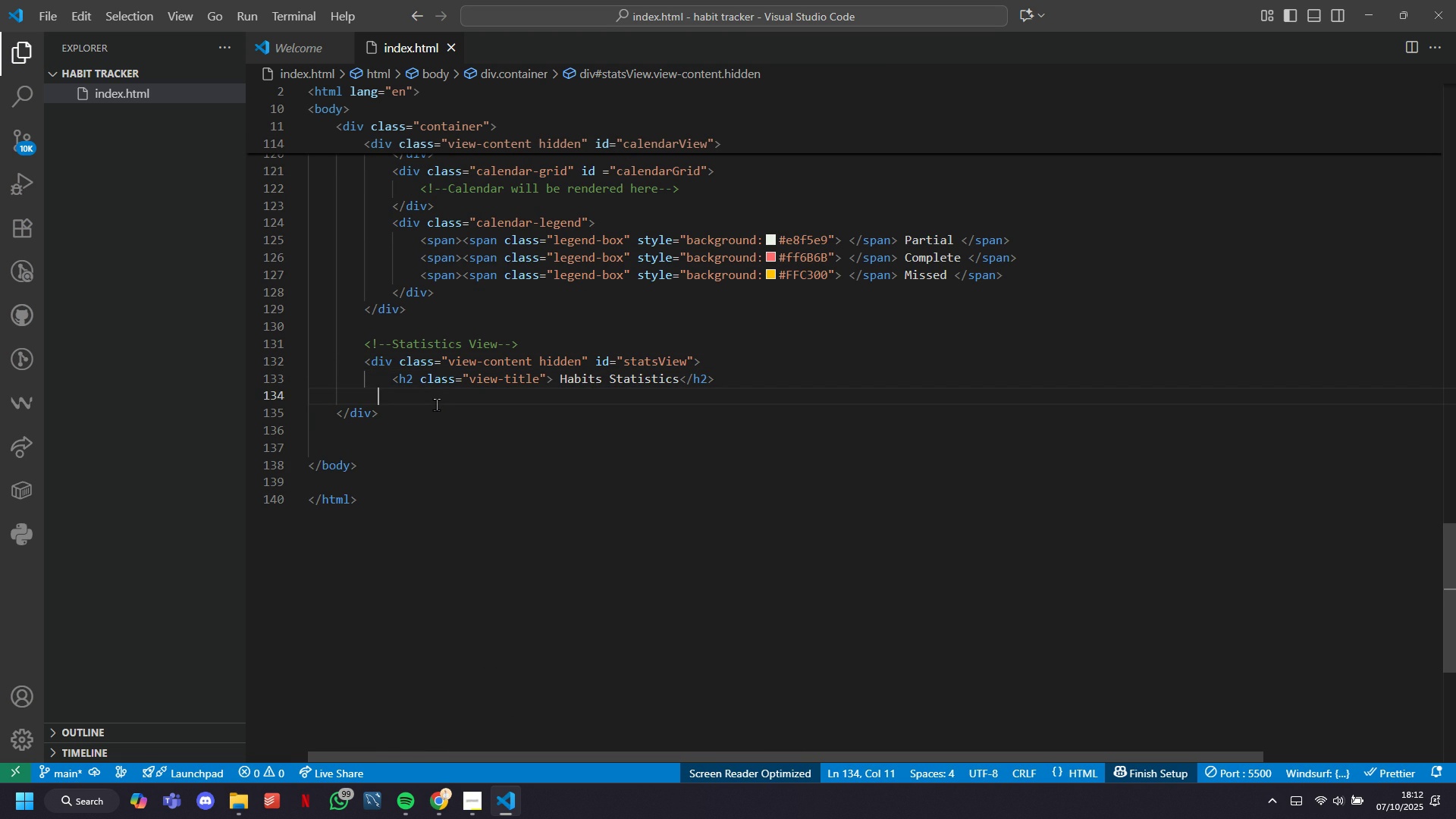 
key(Shift+ShiftLeft)
 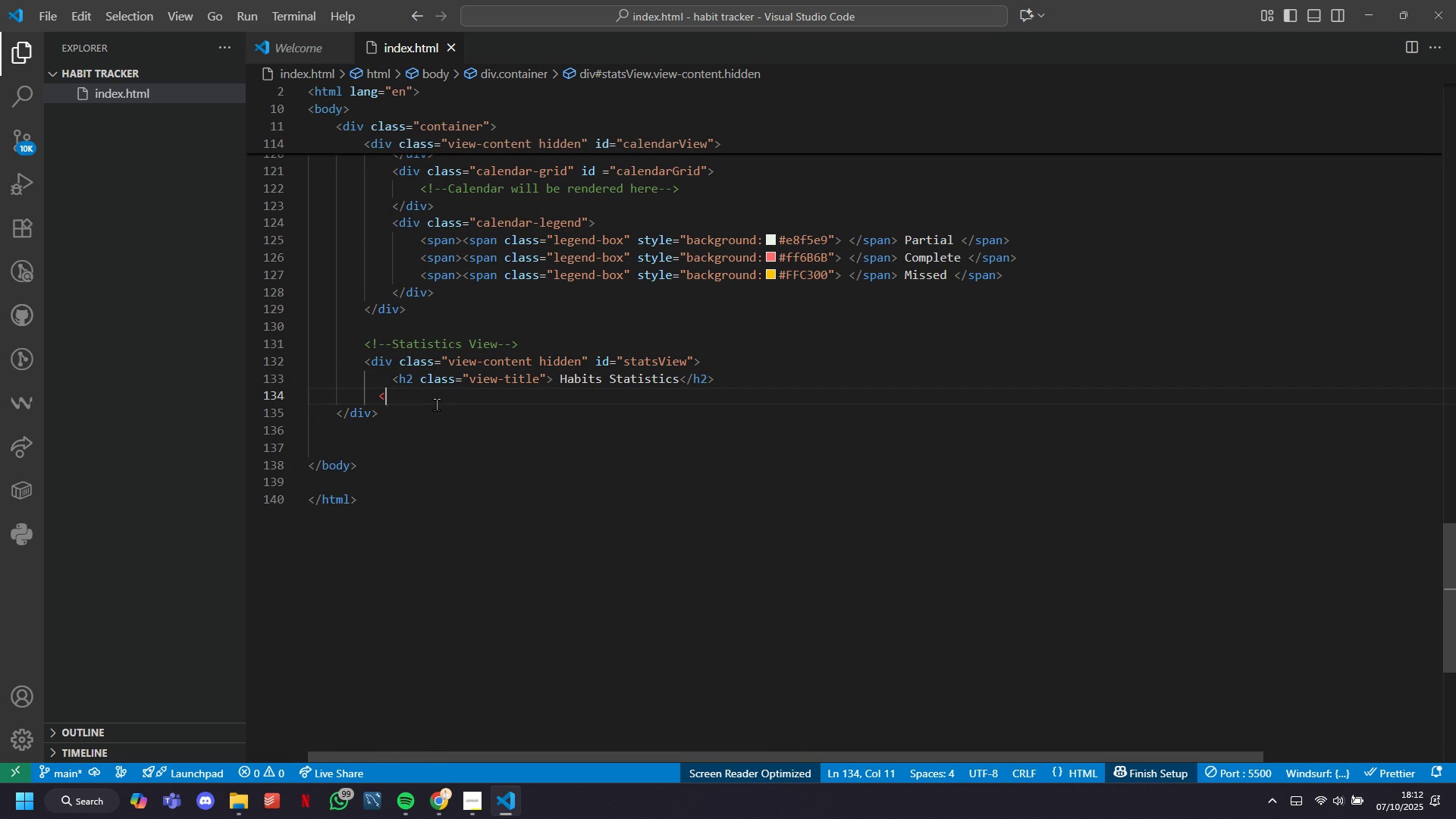 
key(Shift+Comma)
 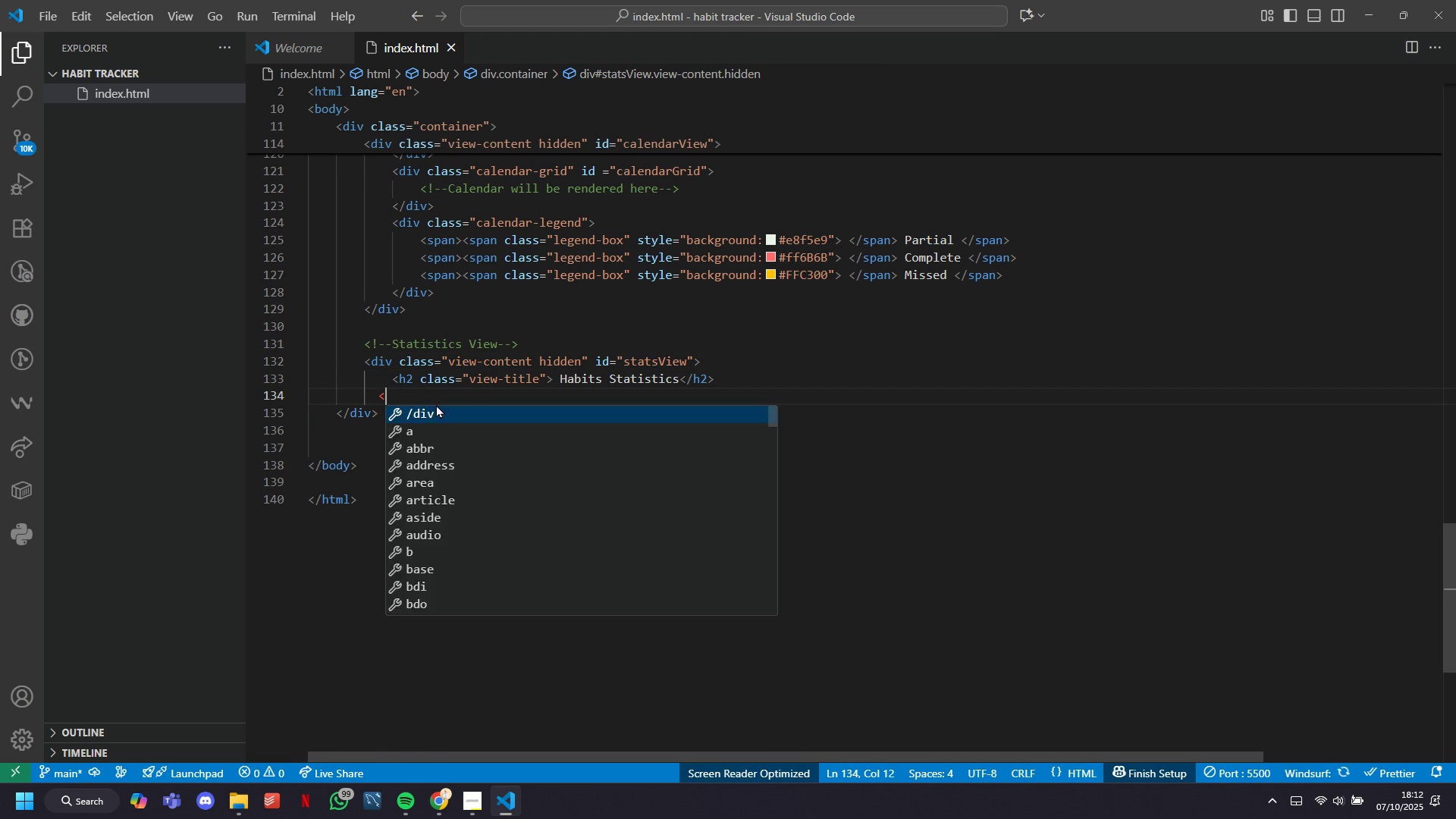 
key(Shift+Slash)
 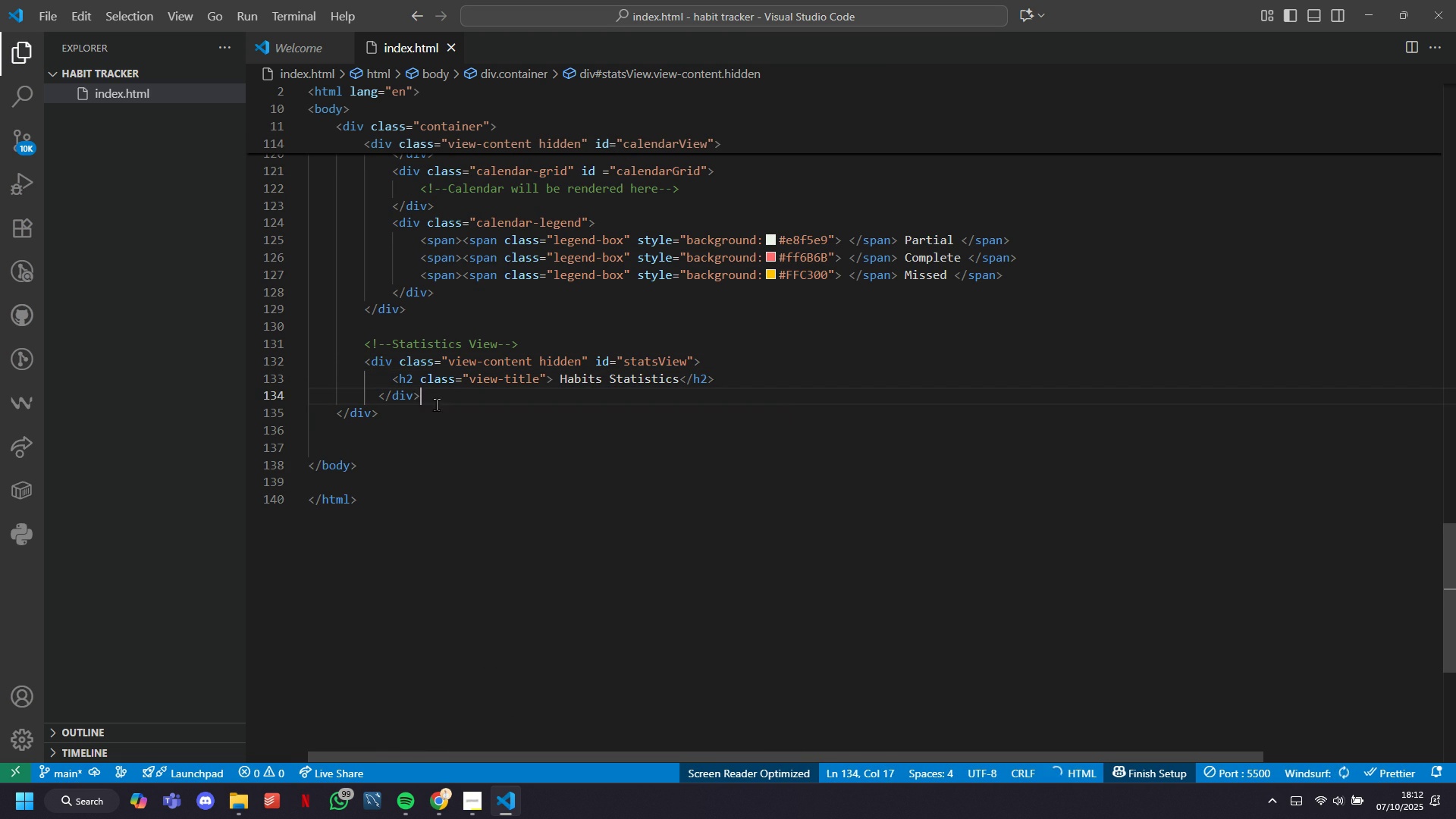 
key(D)
 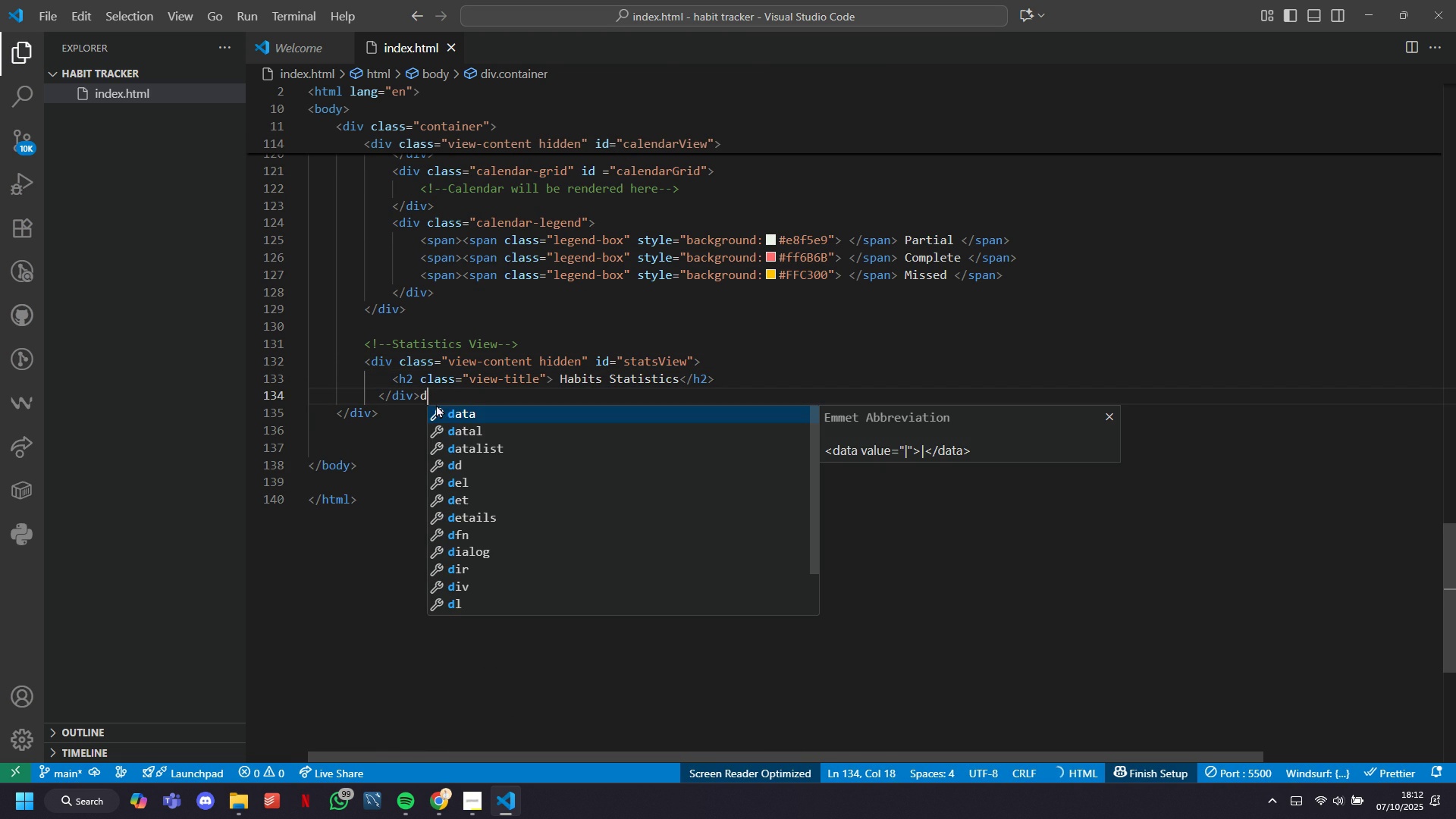 
key(Backspace)
 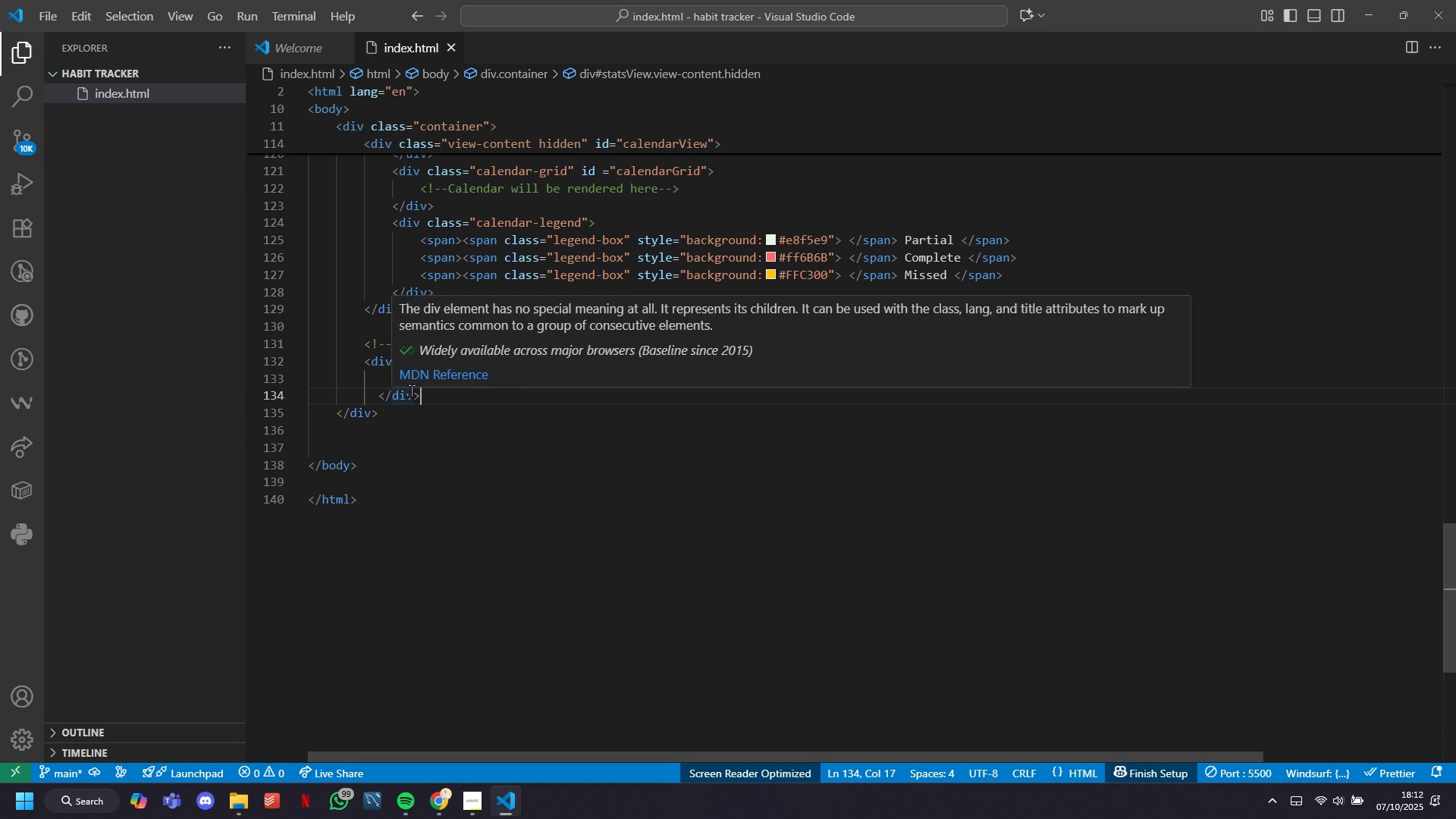 
left_click([405, 393])
 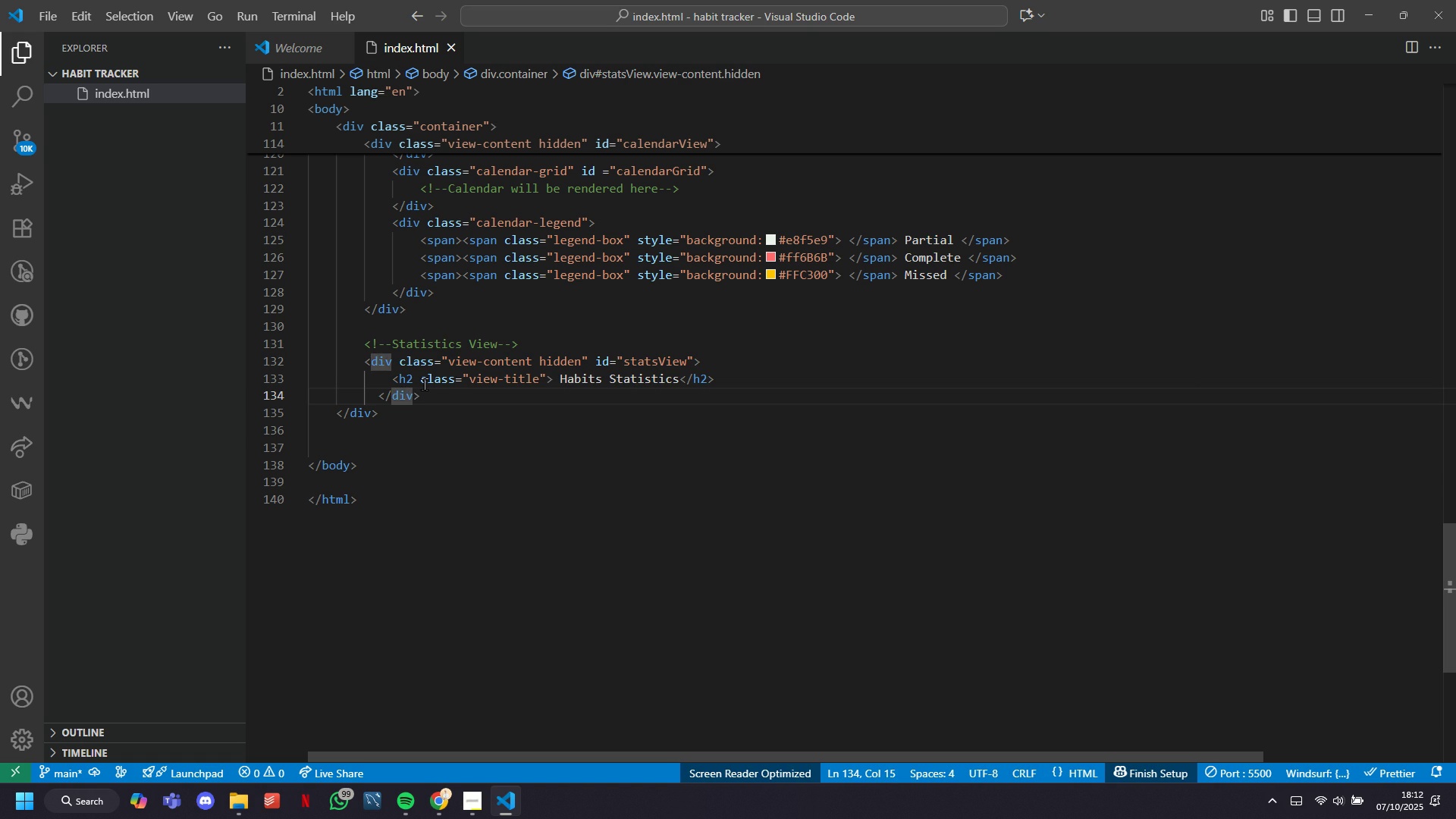 
left_click([424, 384])